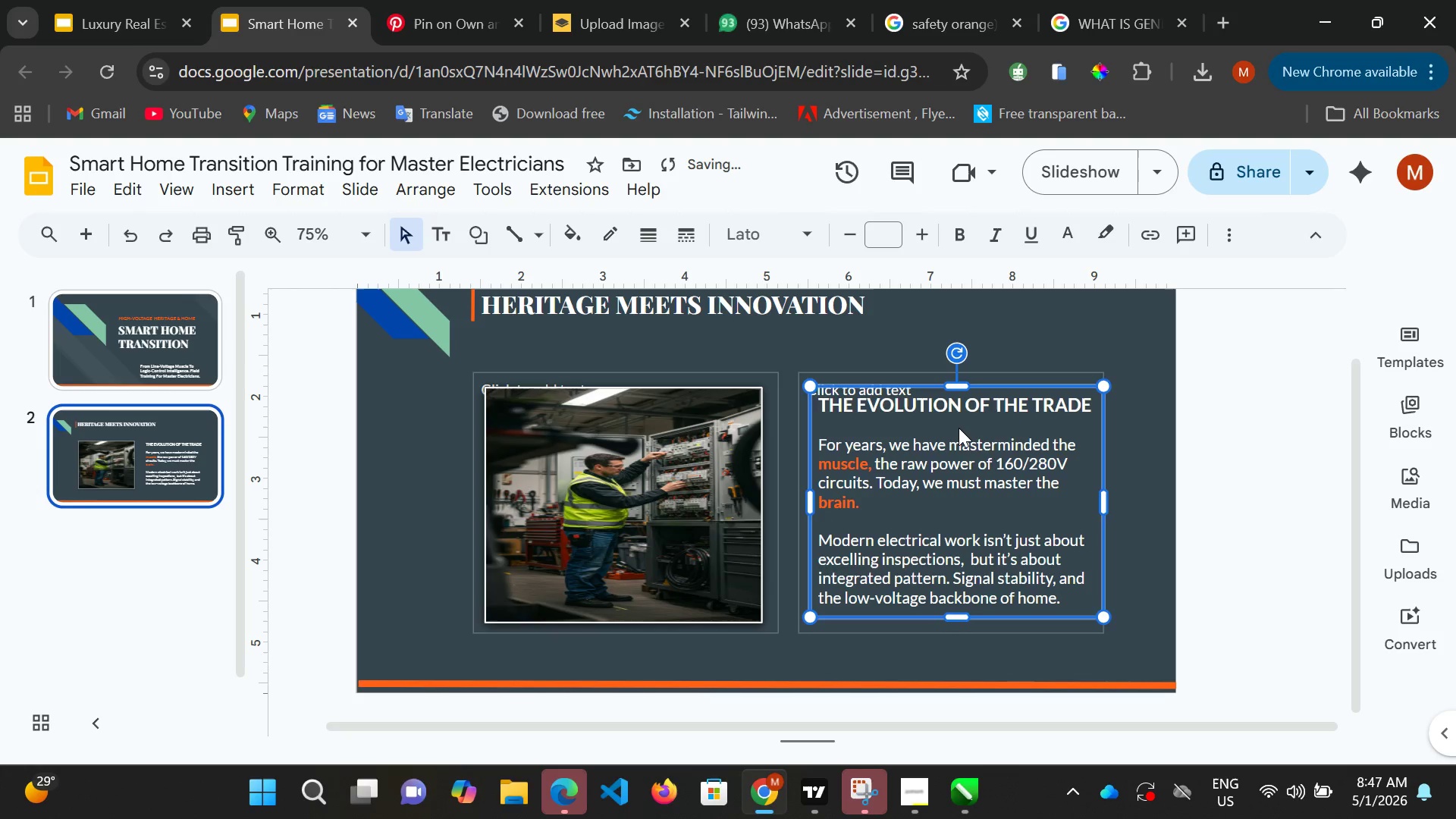 
key(ArrowUp)
 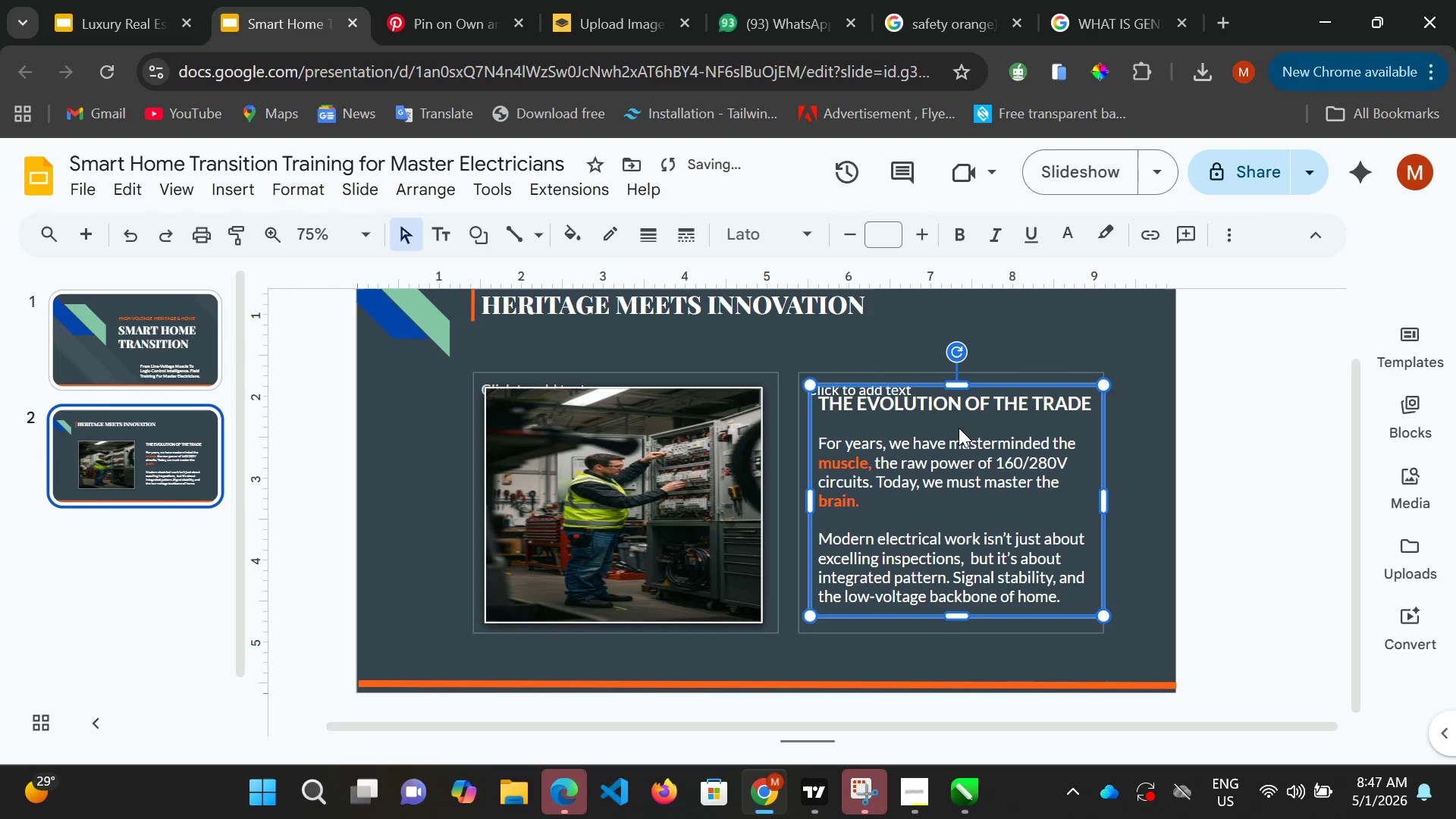 
key(ArrowUp)
 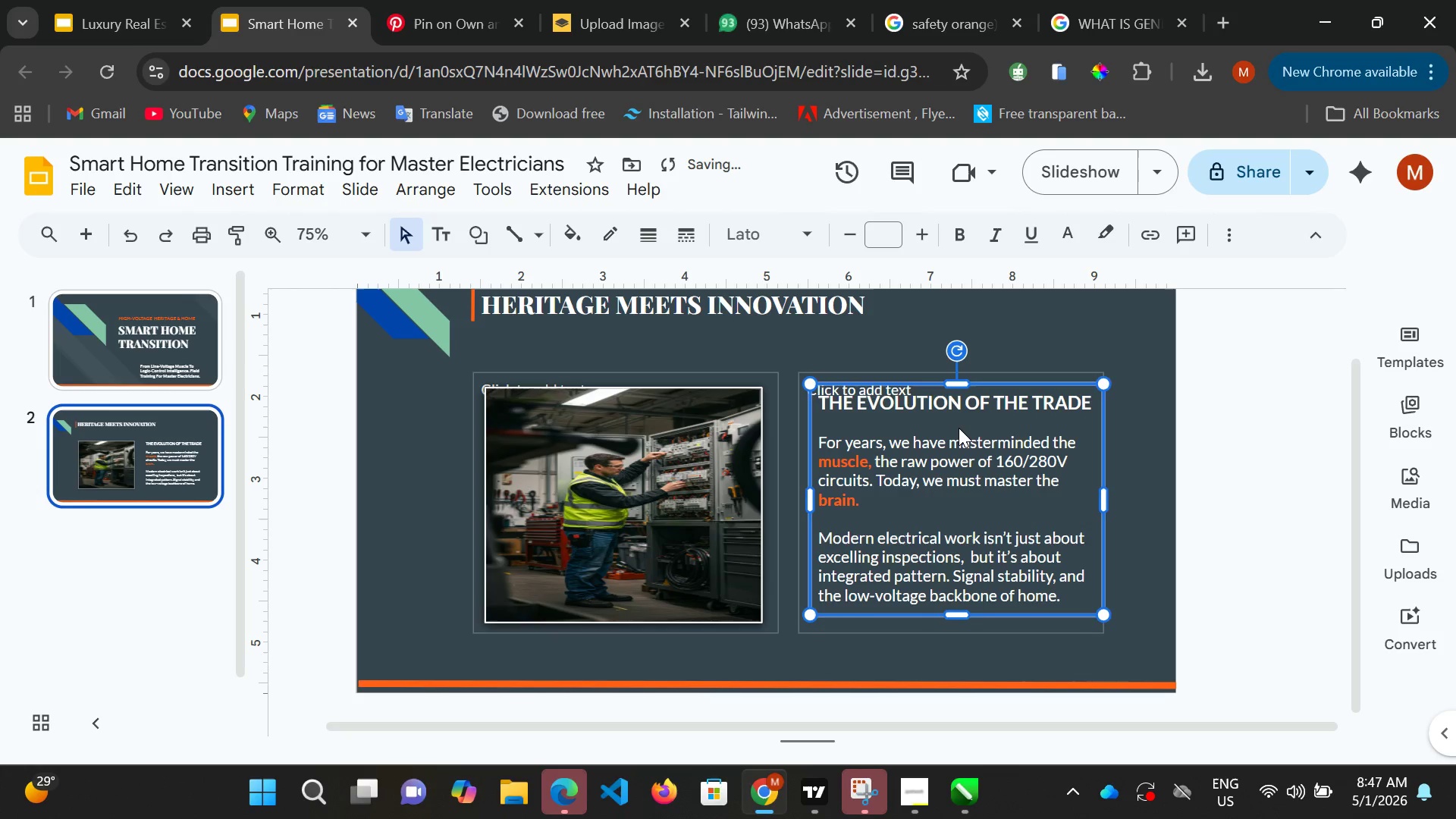 
key(ArrowUp)
 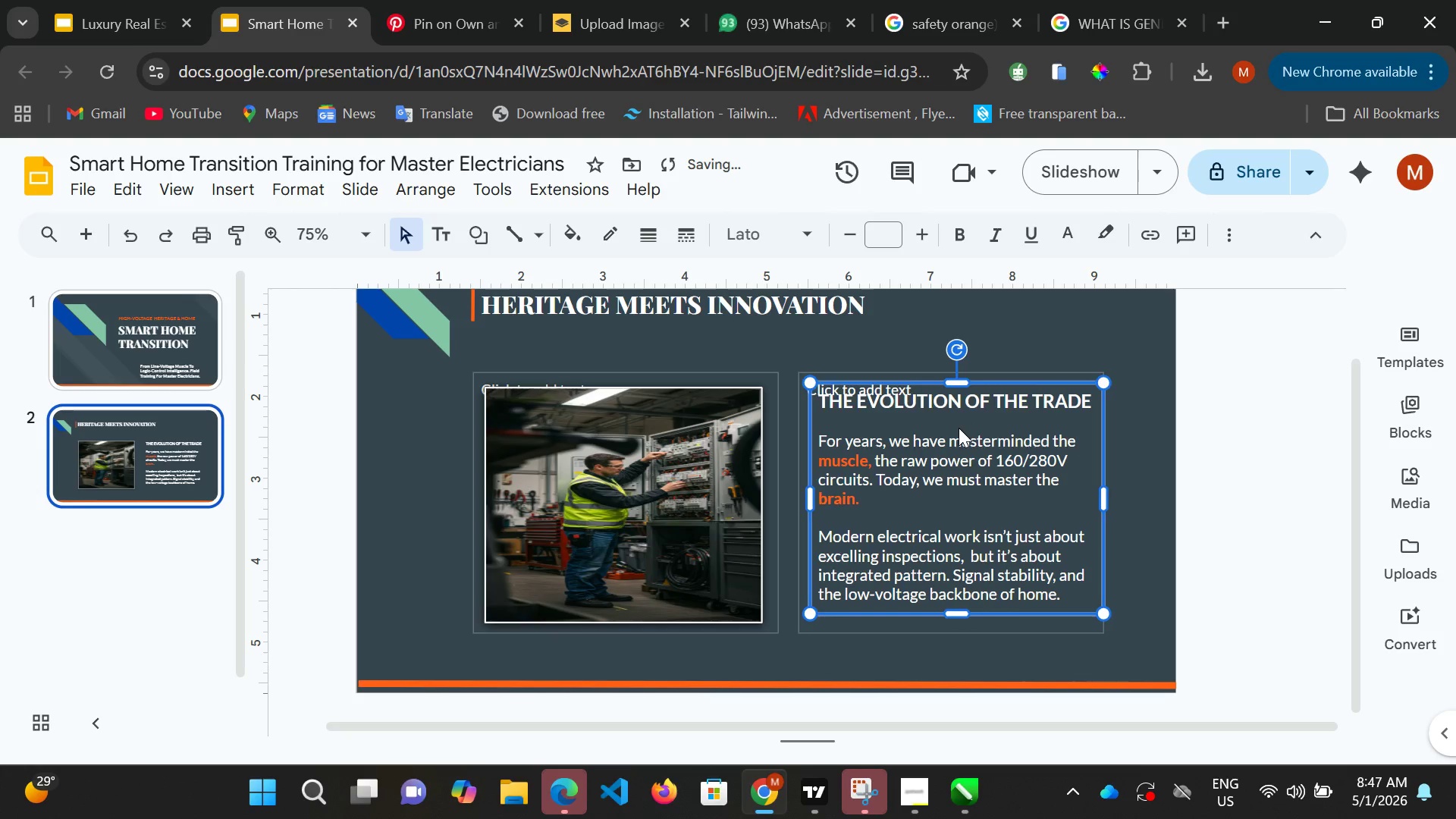 
key(ArrowUp)
 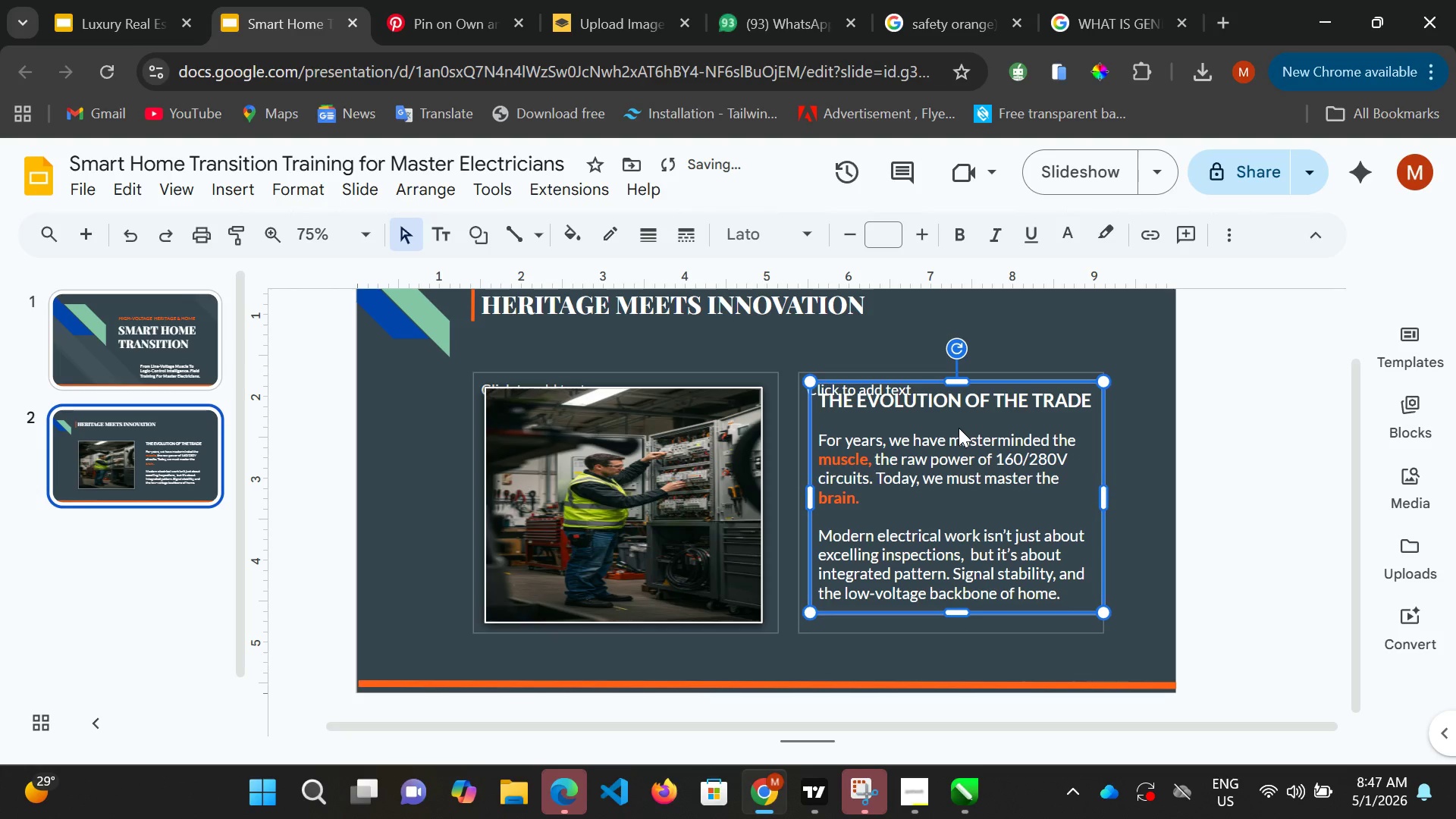 
key(ArrowUp)
 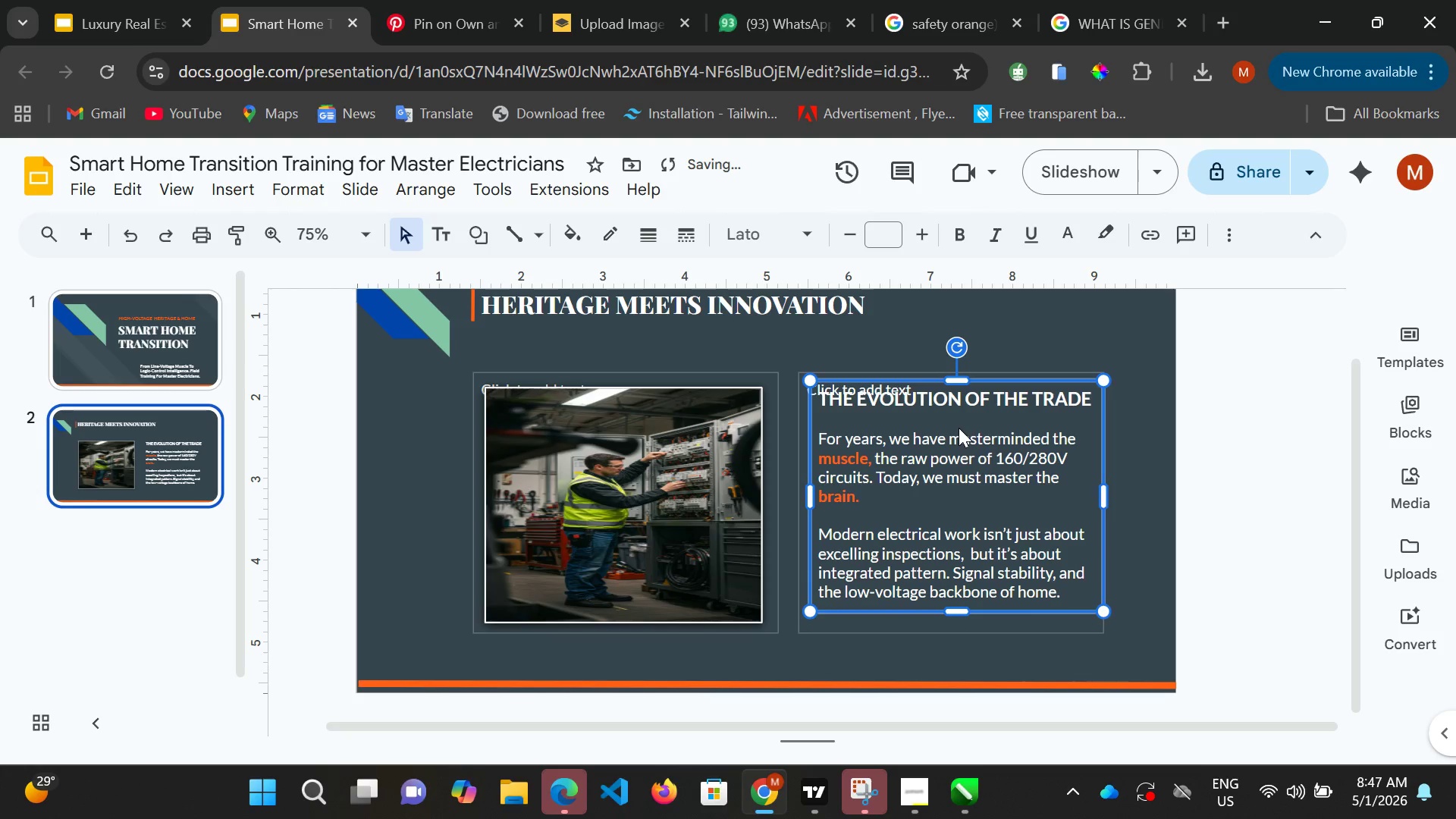 
key(ArrowUp)
 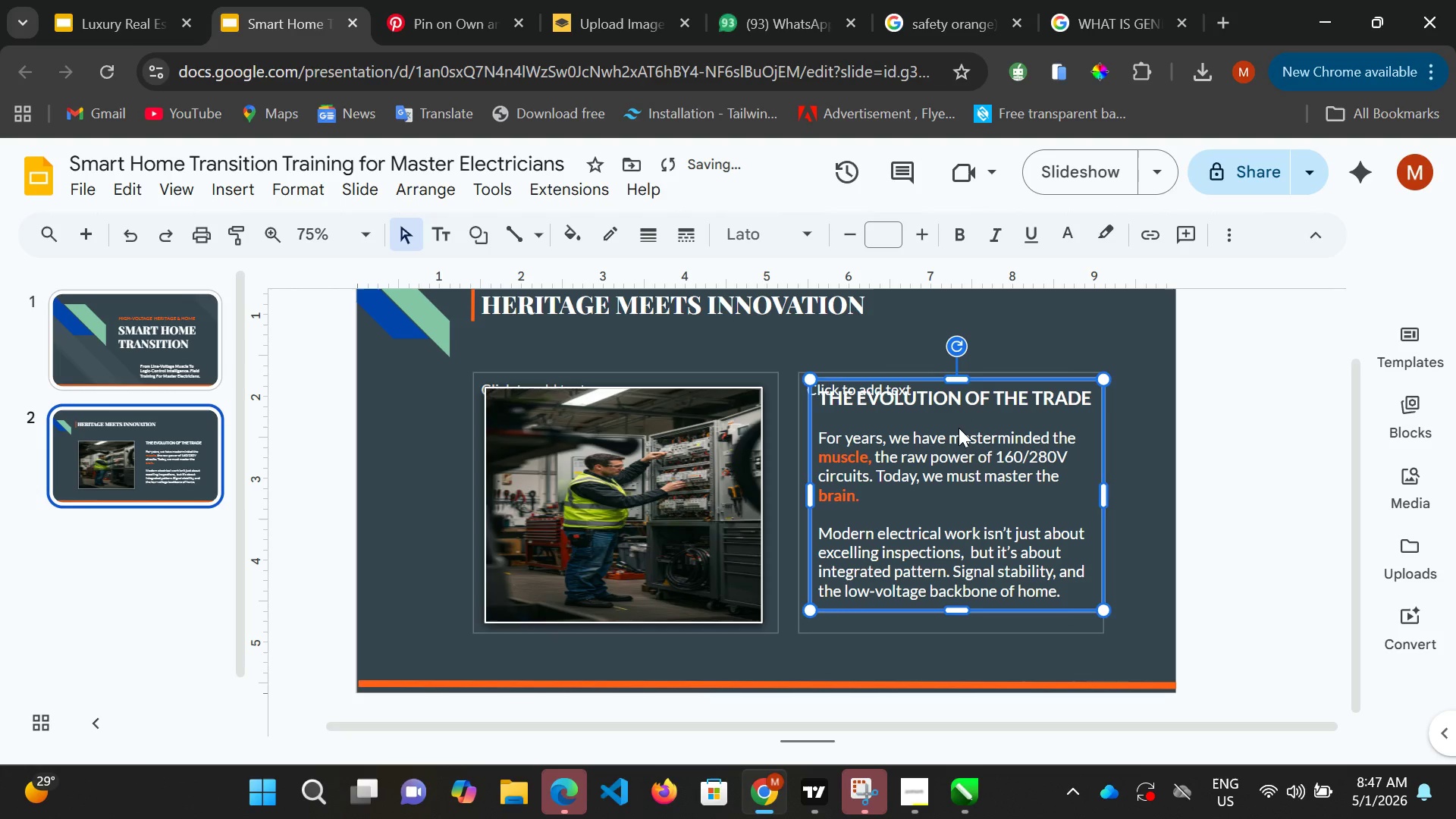 
key(ArrowUp)
 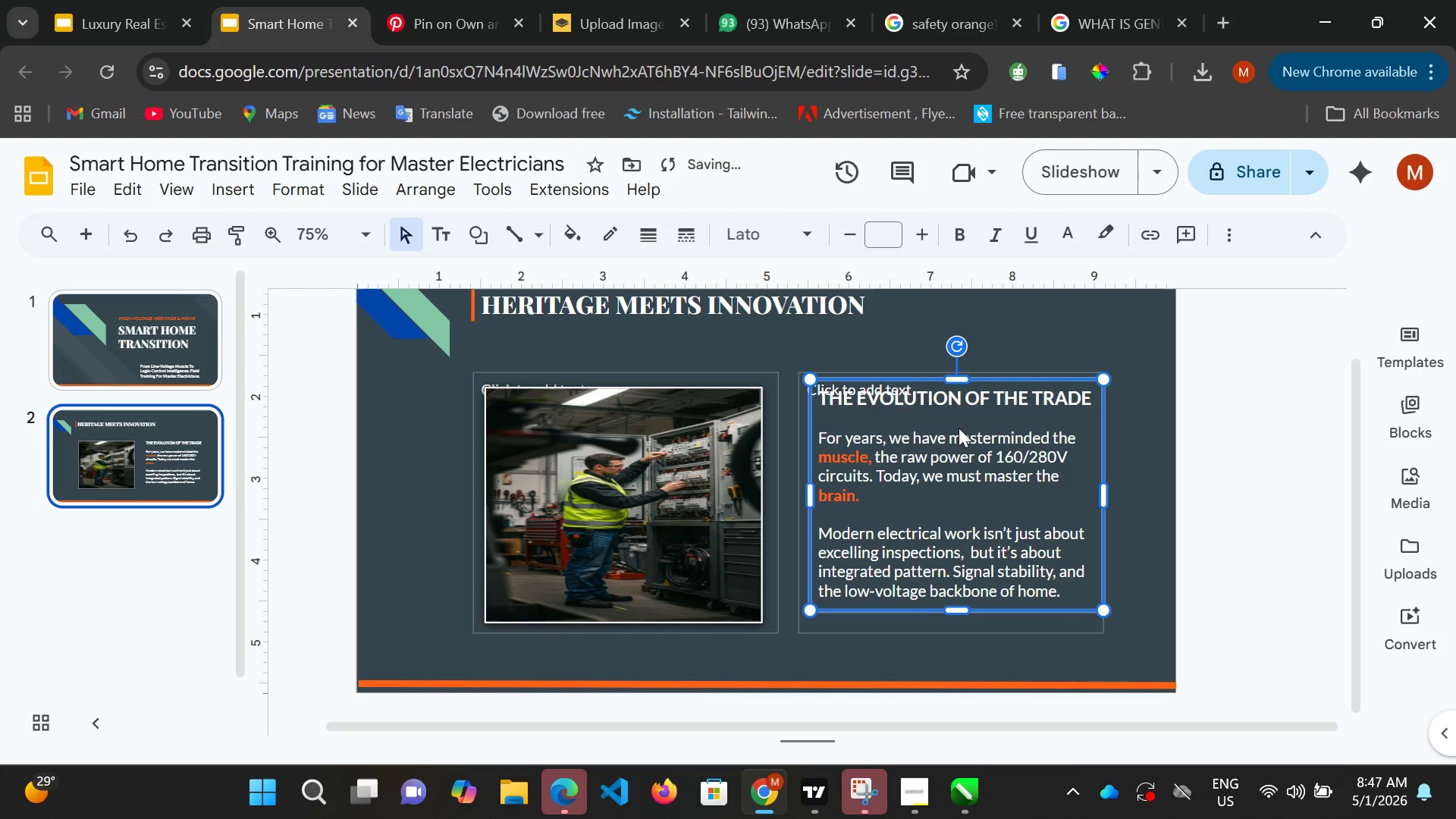 
key(ArrowDown)
 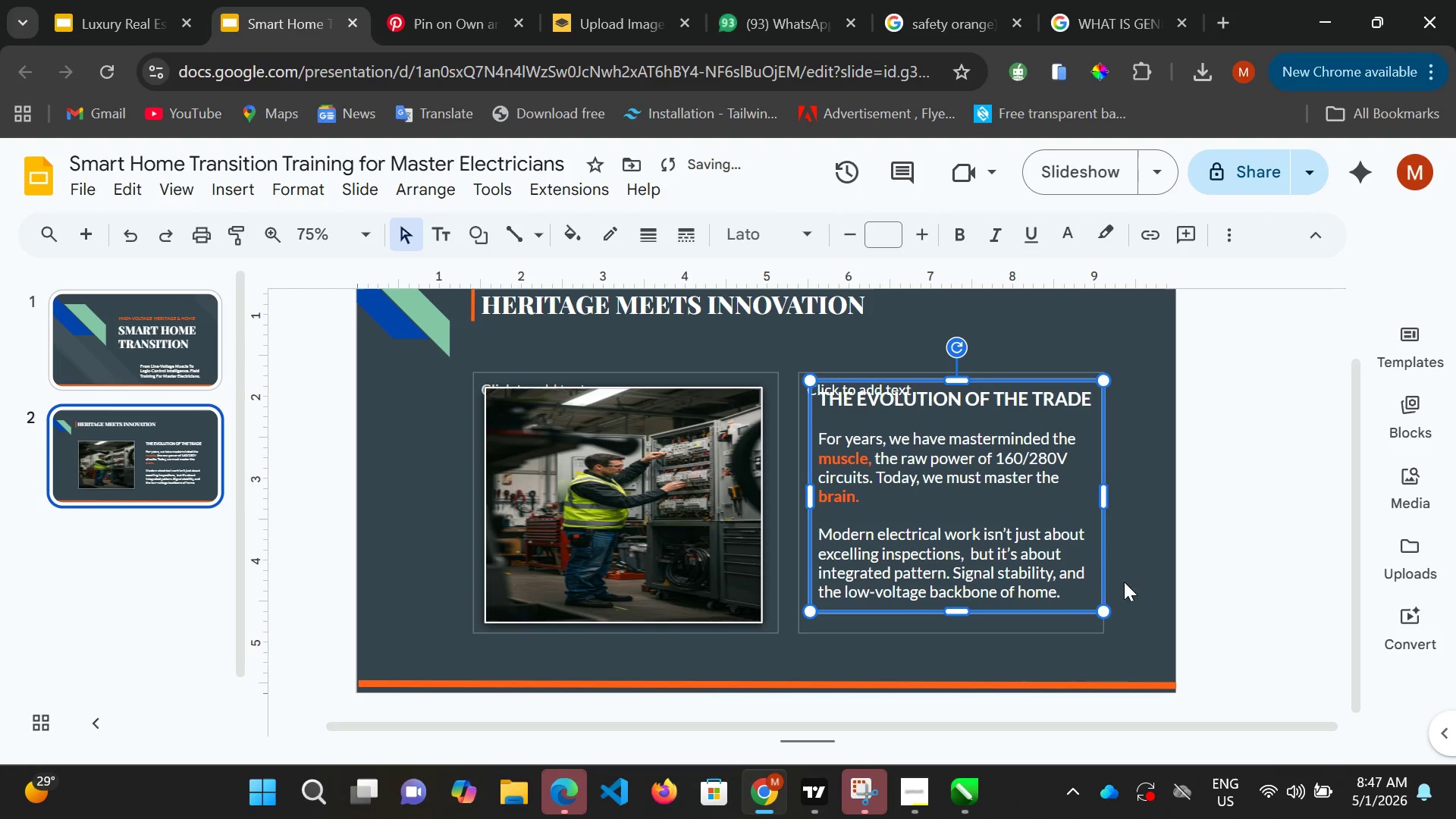 
left_click([1164, 560])
 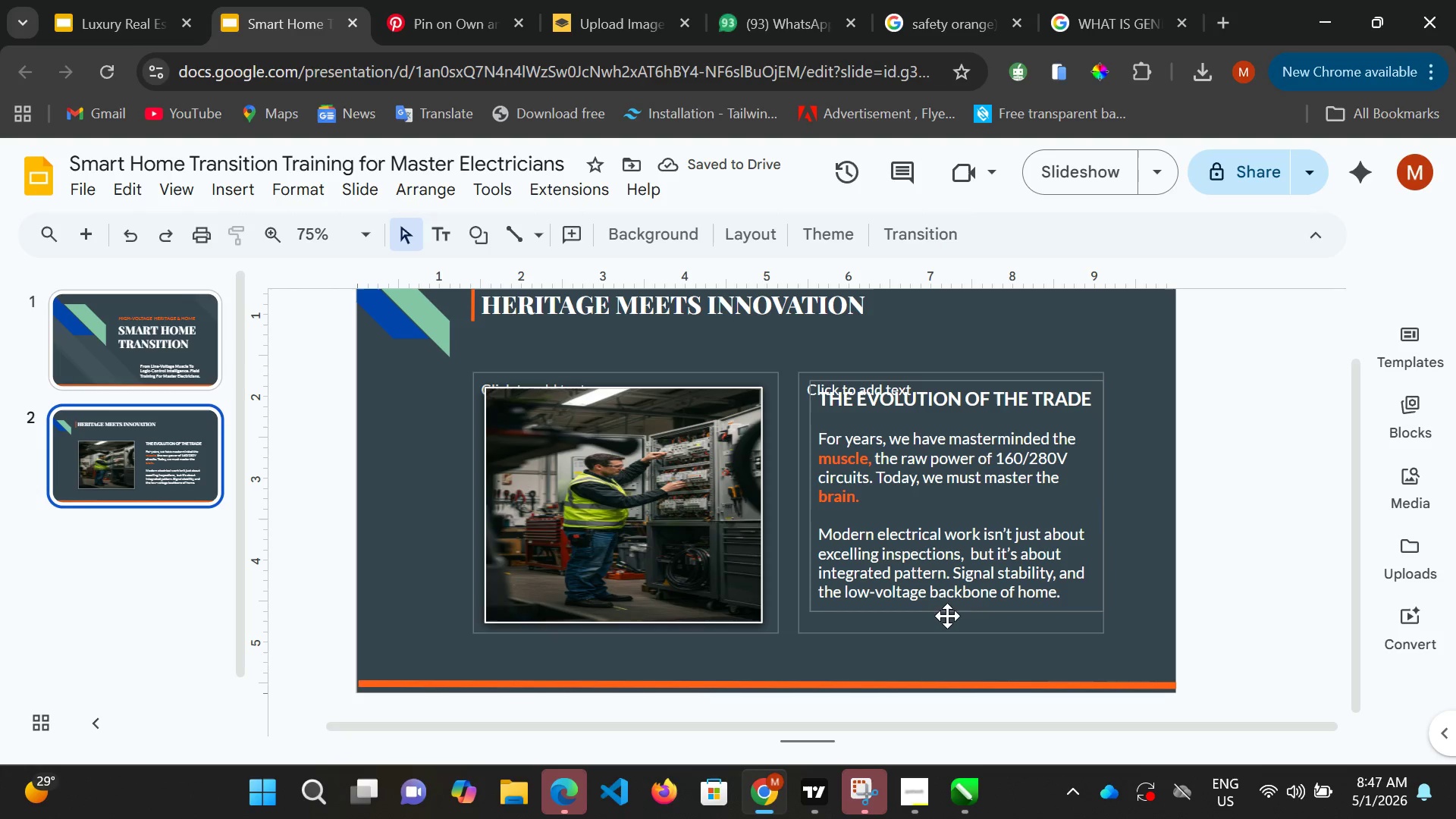 
wait(8.05)
 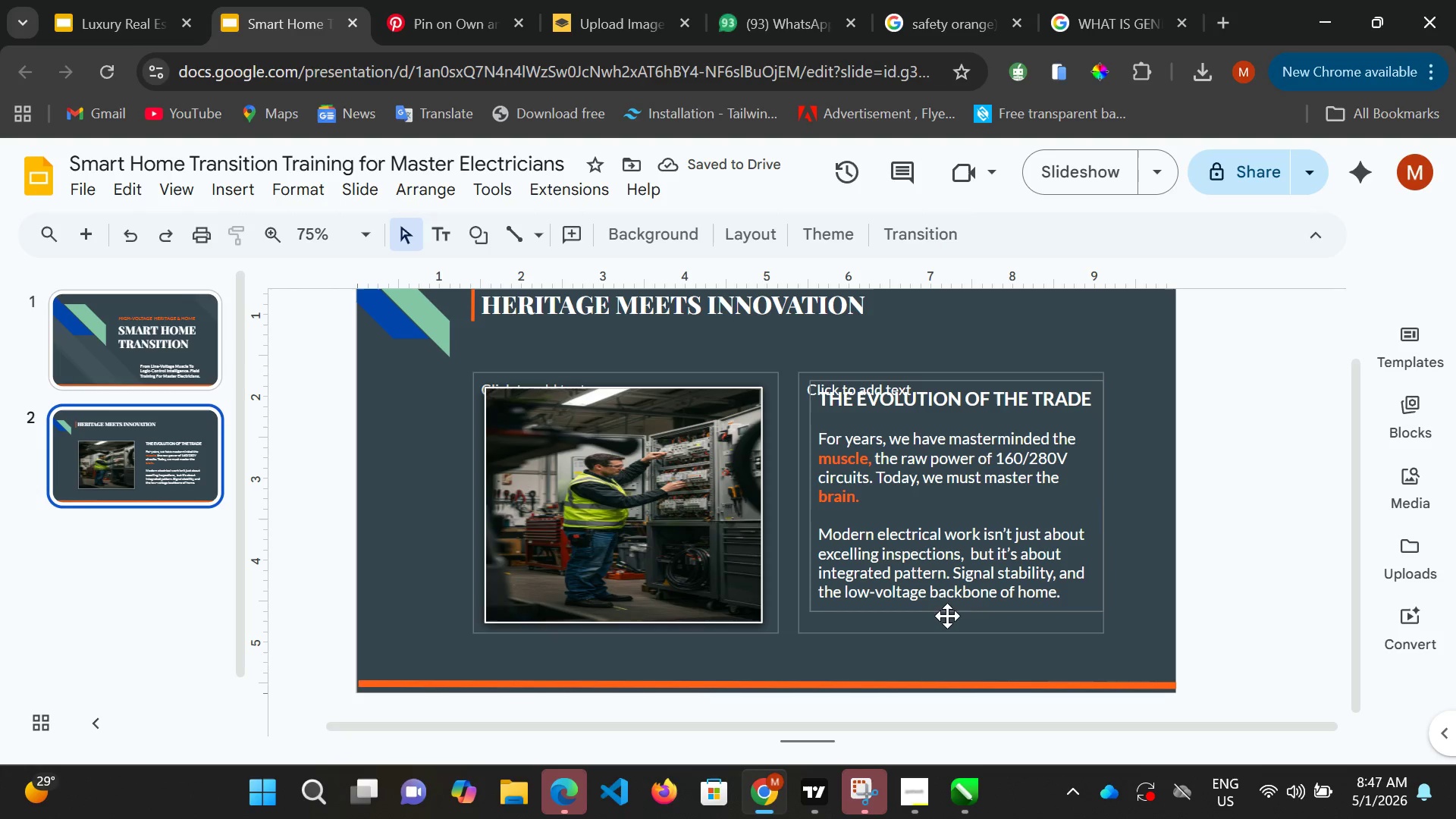 
left_click([1172, 530])
 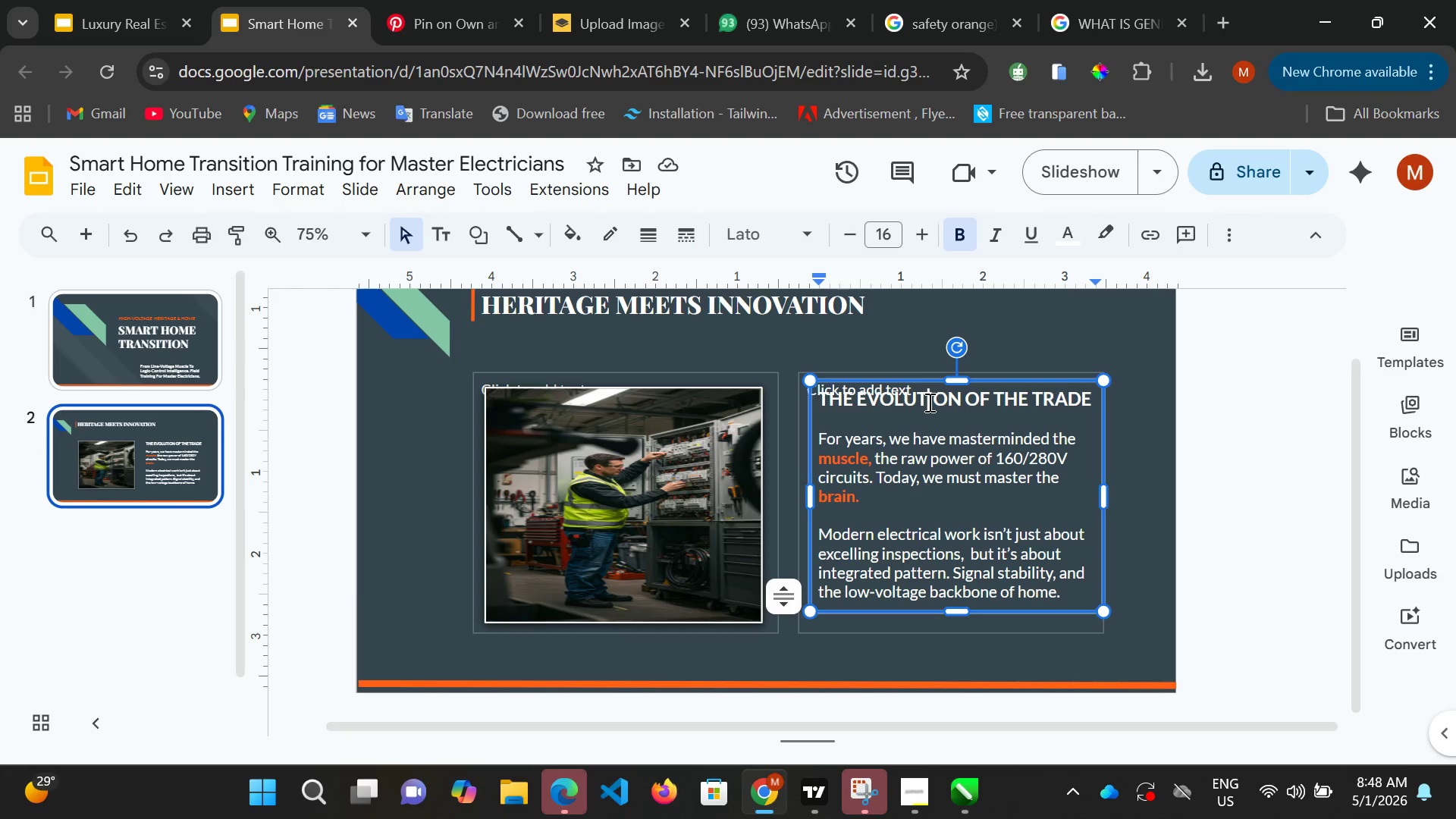 
key(ArrowUp)
 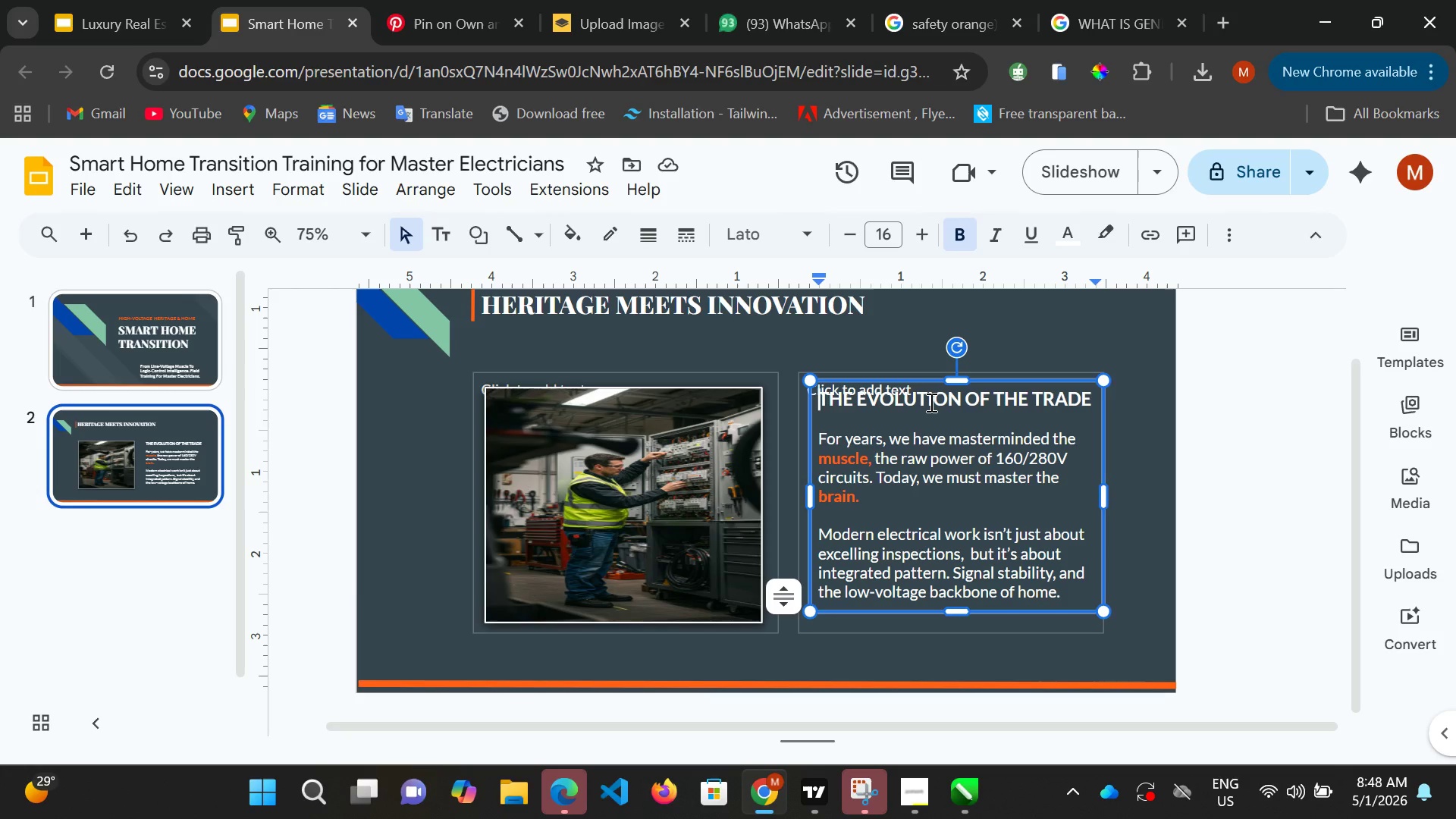 
key(ArrowLeft)
 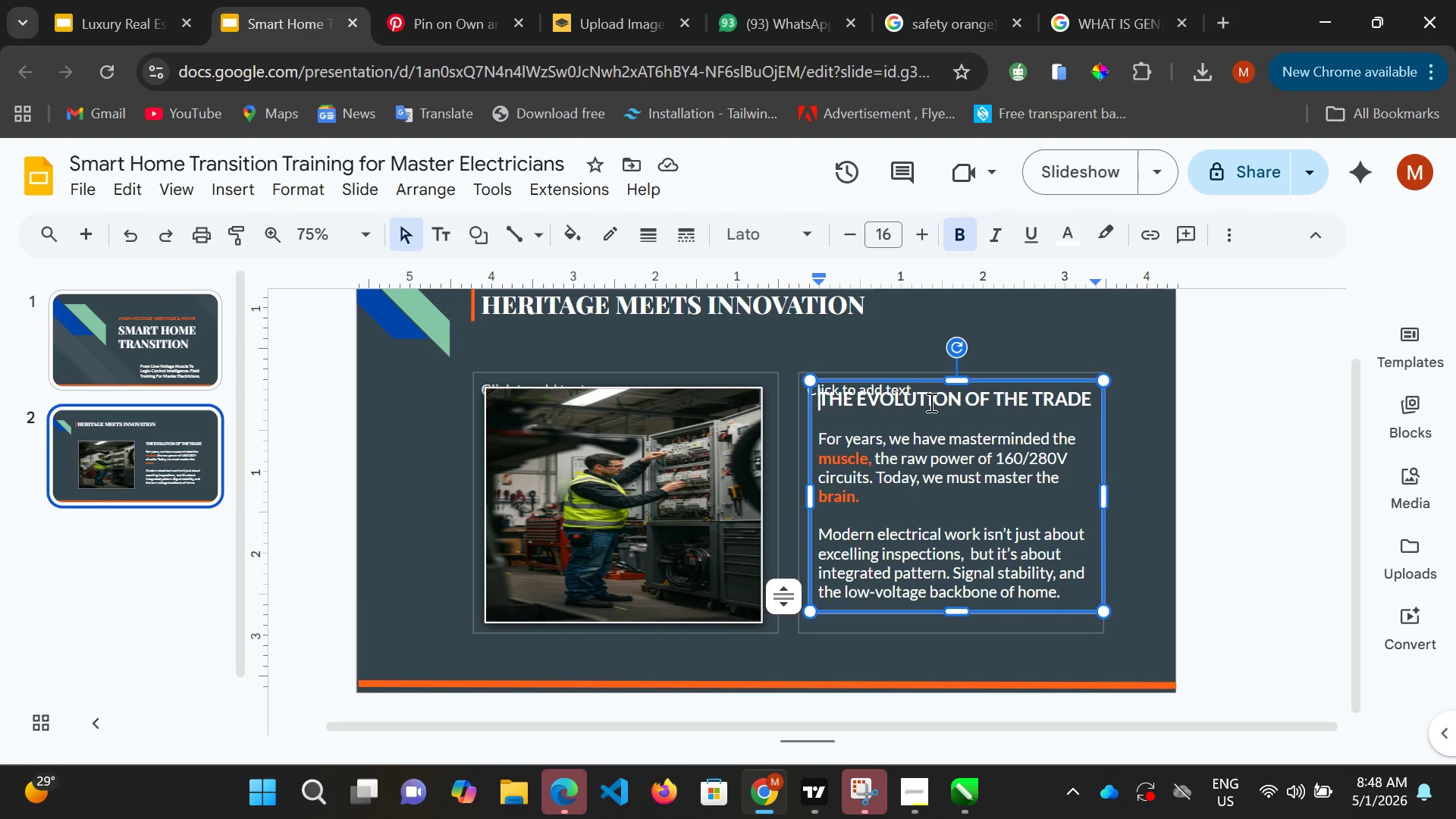 
key(ArrowLeft)
 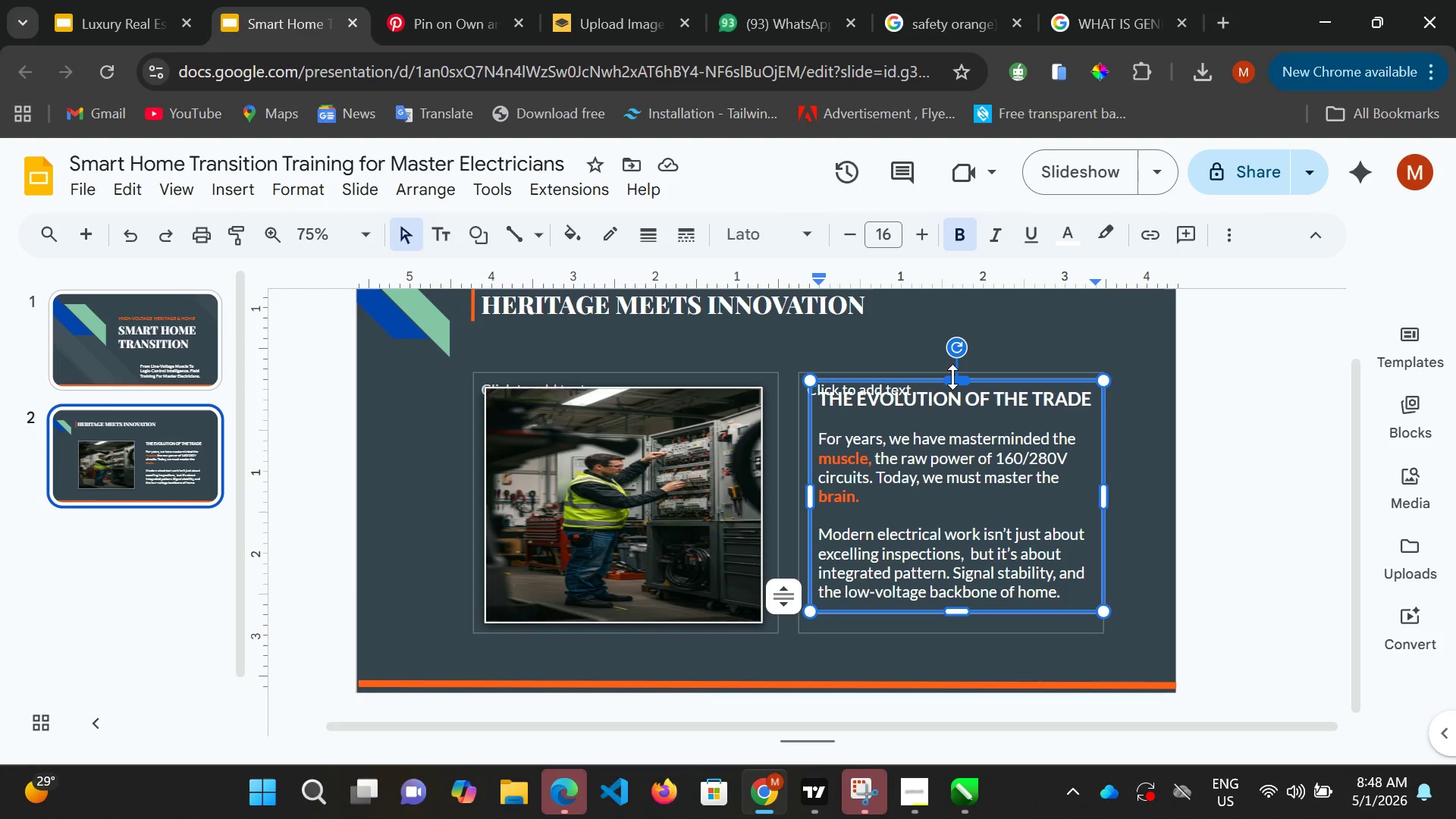 
left_click([952, 377])
 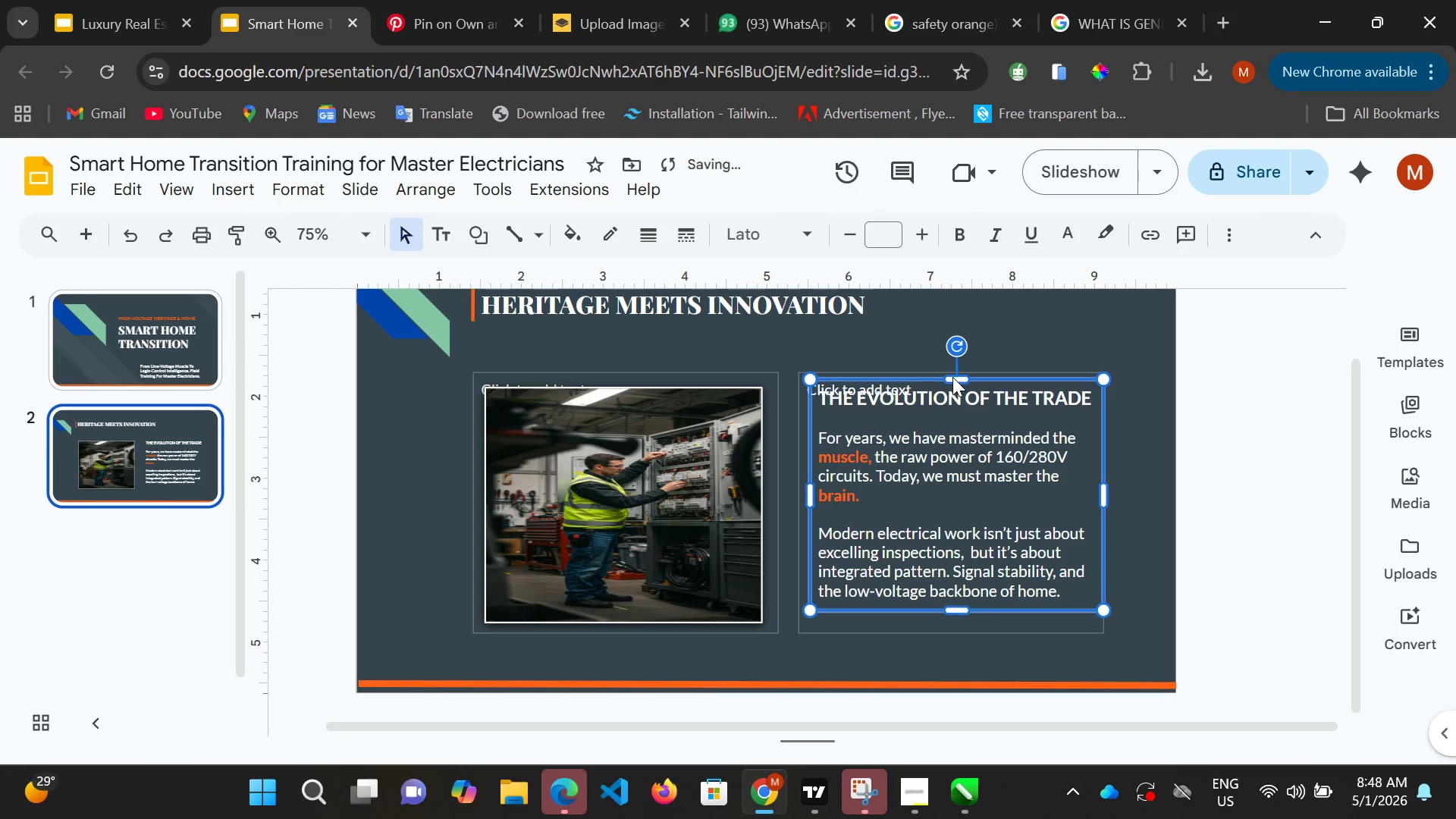 
key(ArrowUp)
 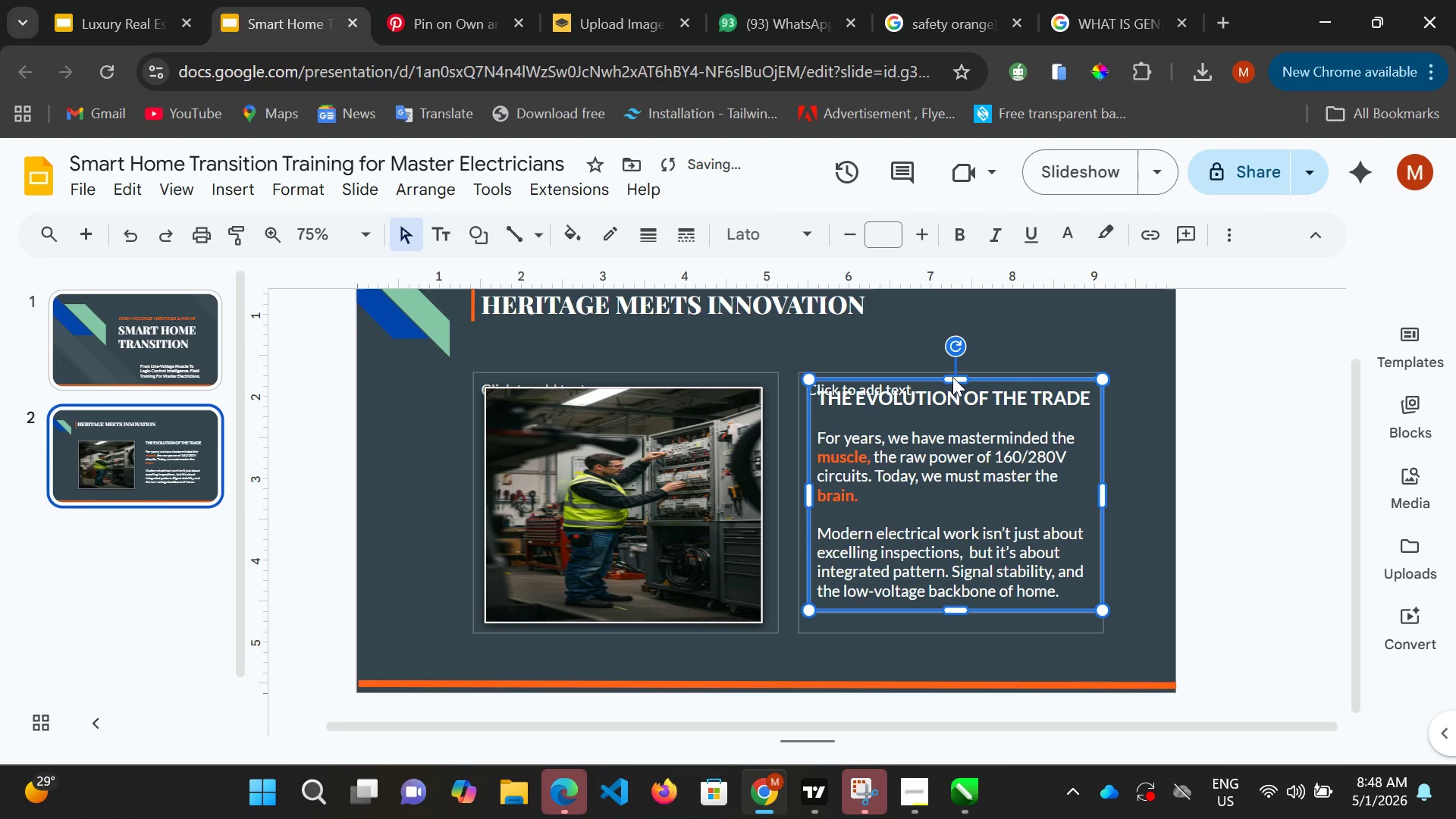 
key(ArrowLeft)
 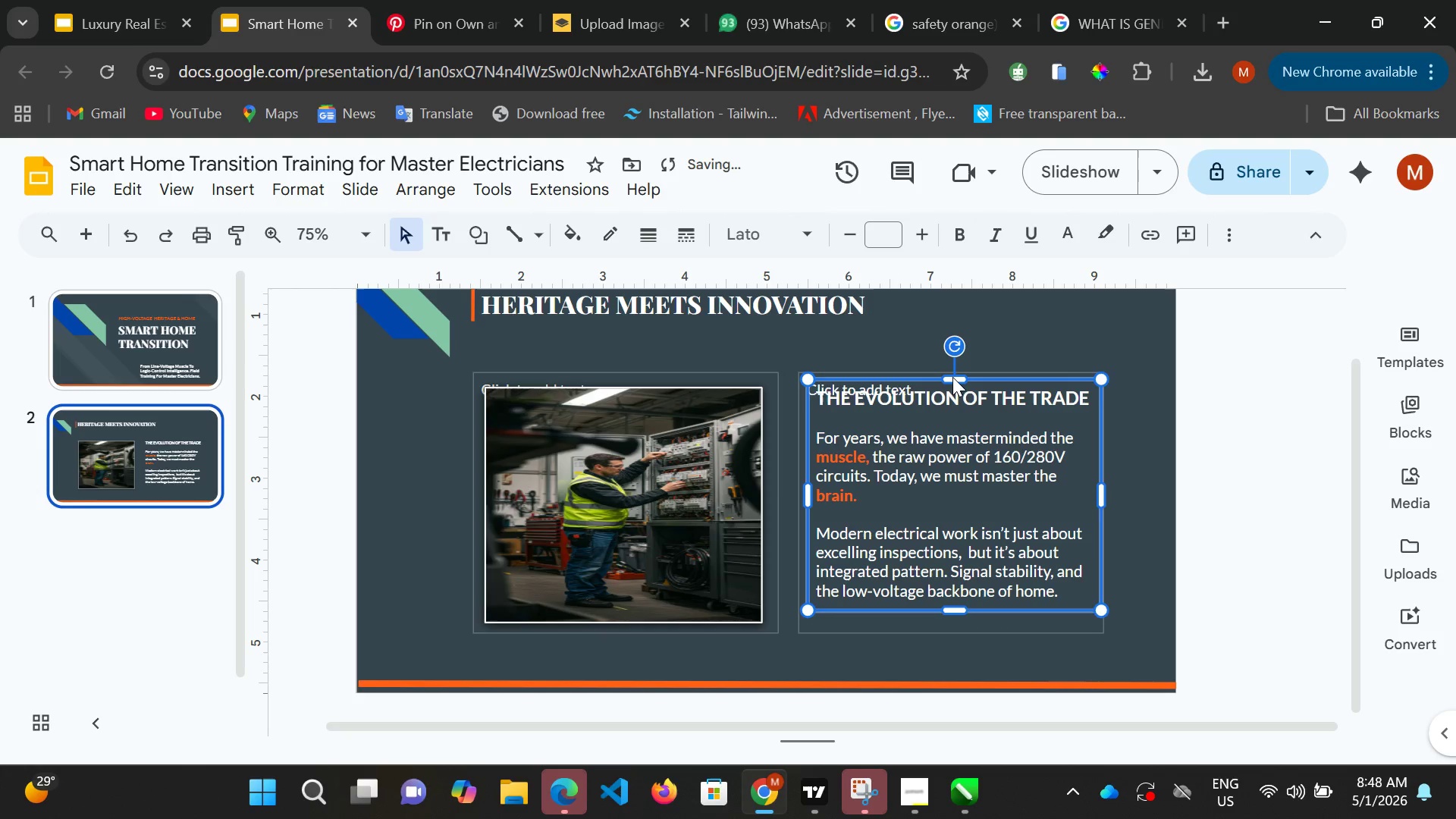 
key(ArrowLeft)
 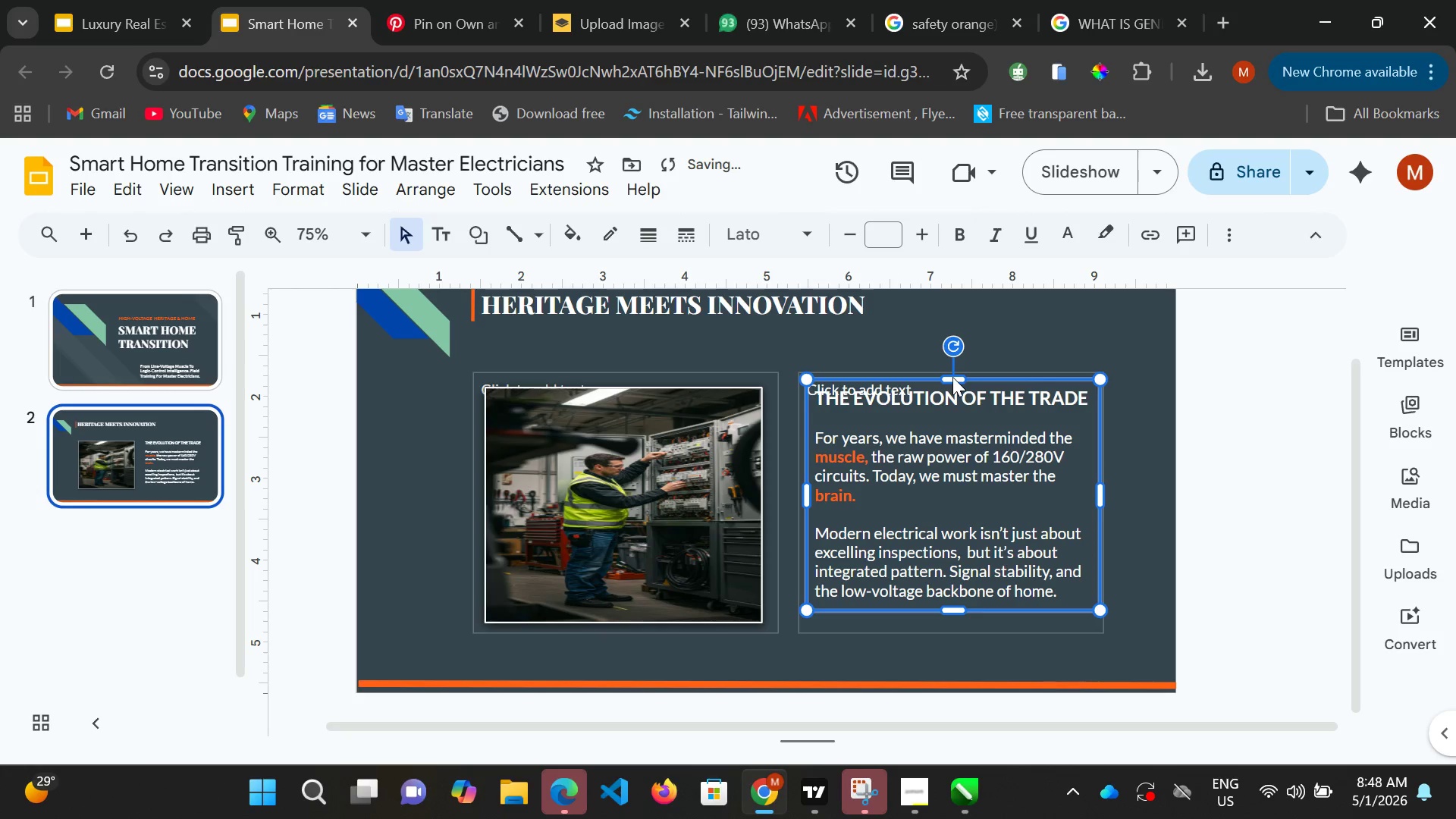 
key(ArrowLeft)
 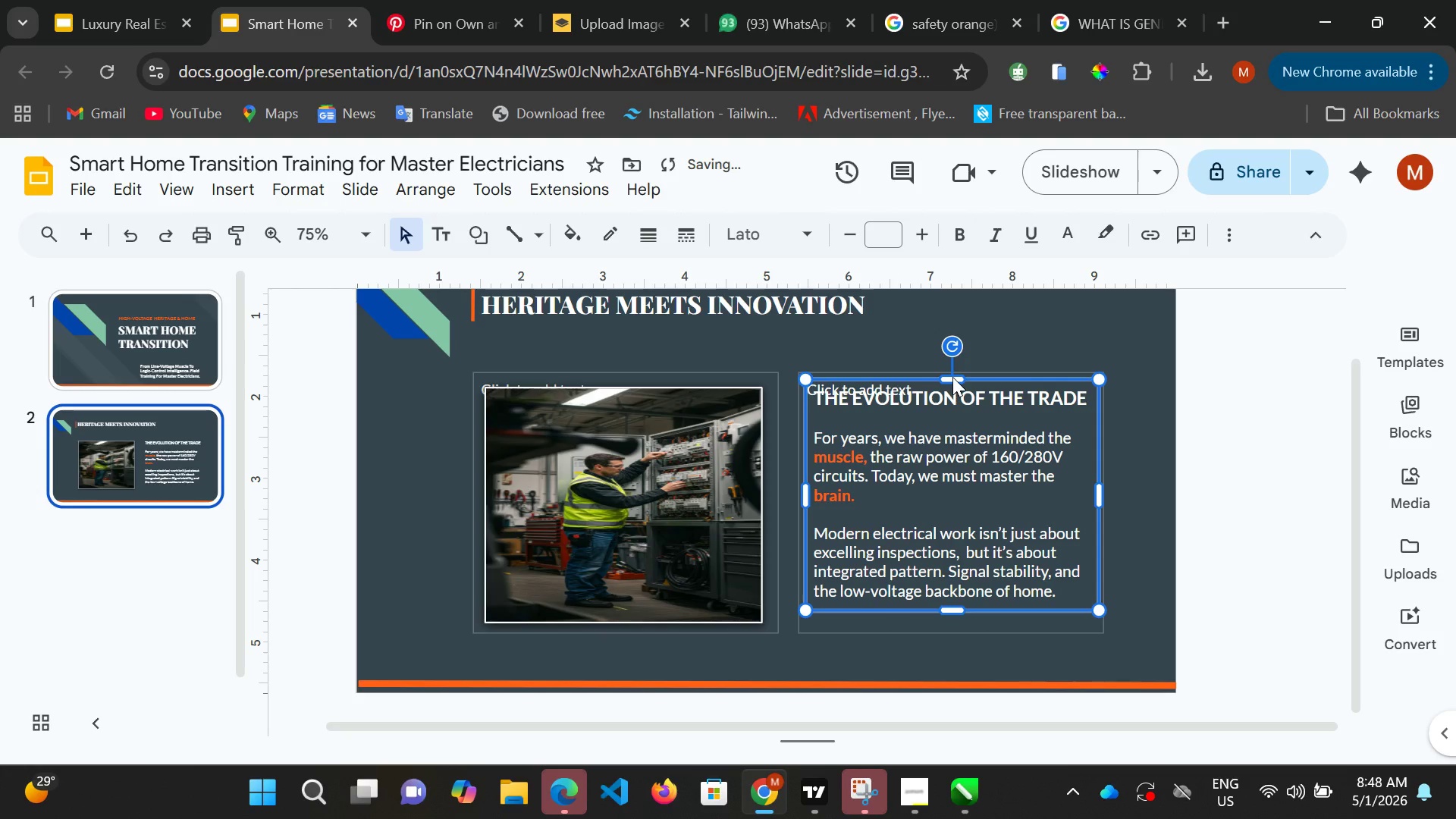 
key(ArrowLeft)
 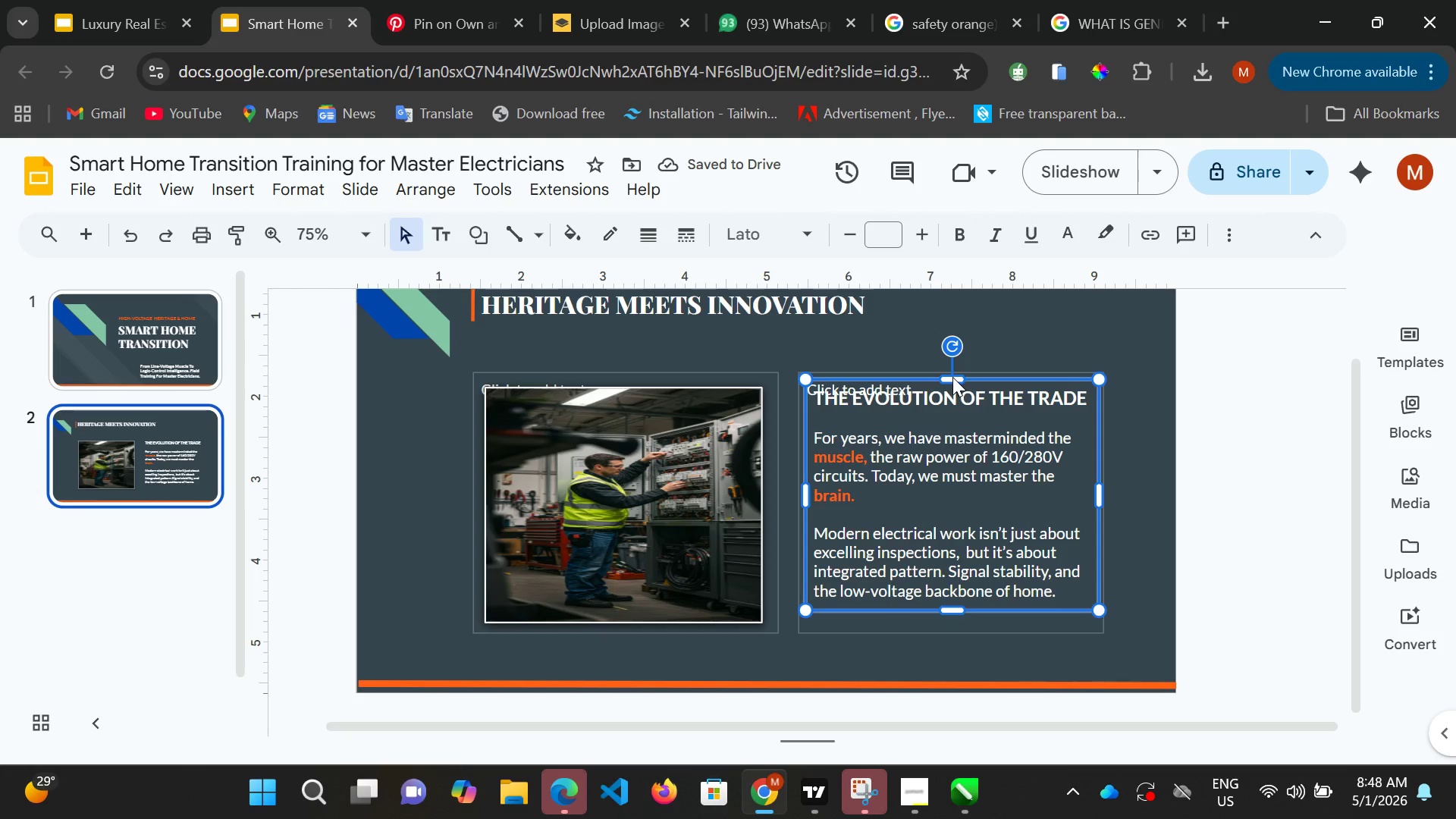 
left_click([1016, 636])
 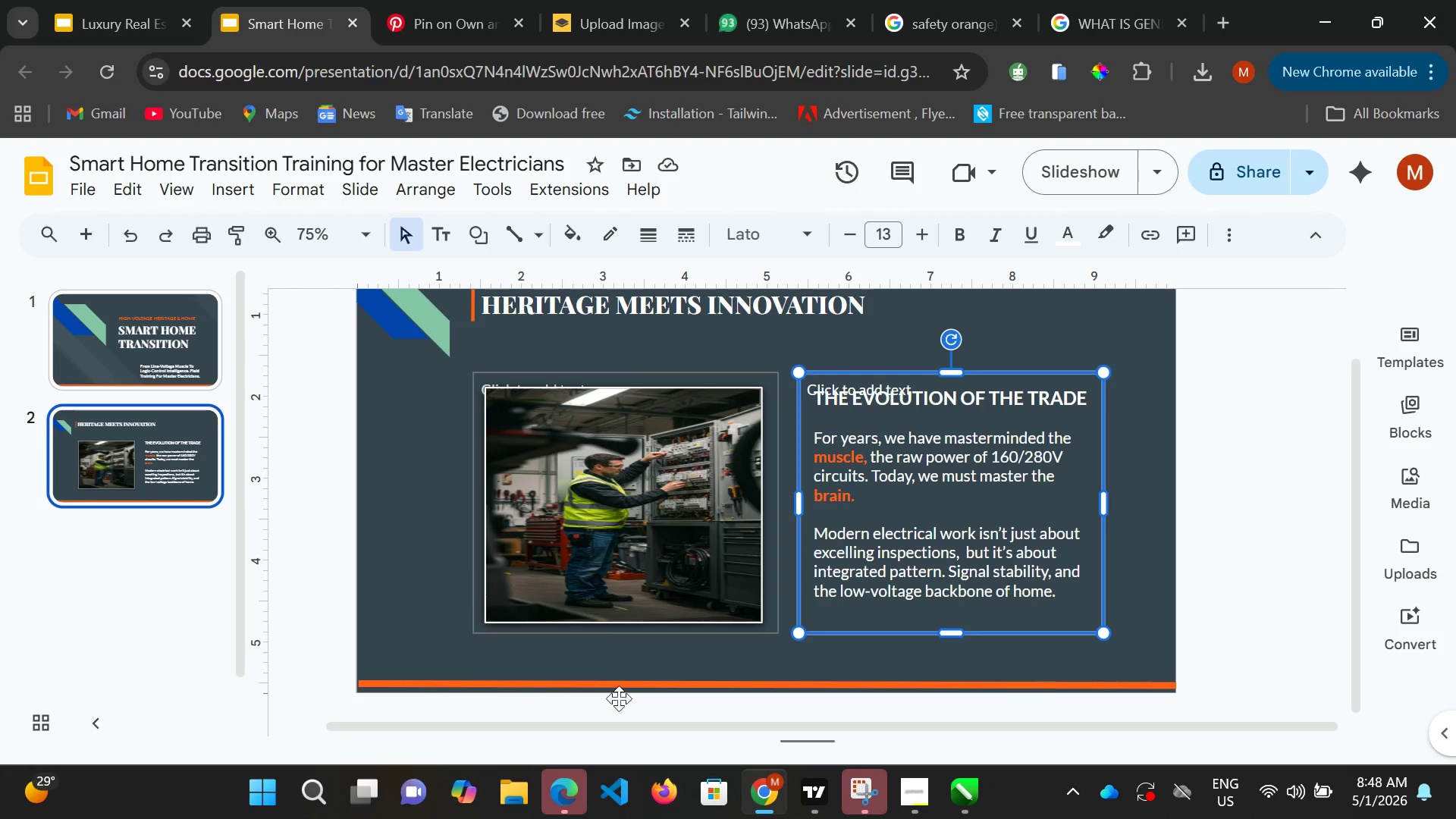 
wait(7.66)
 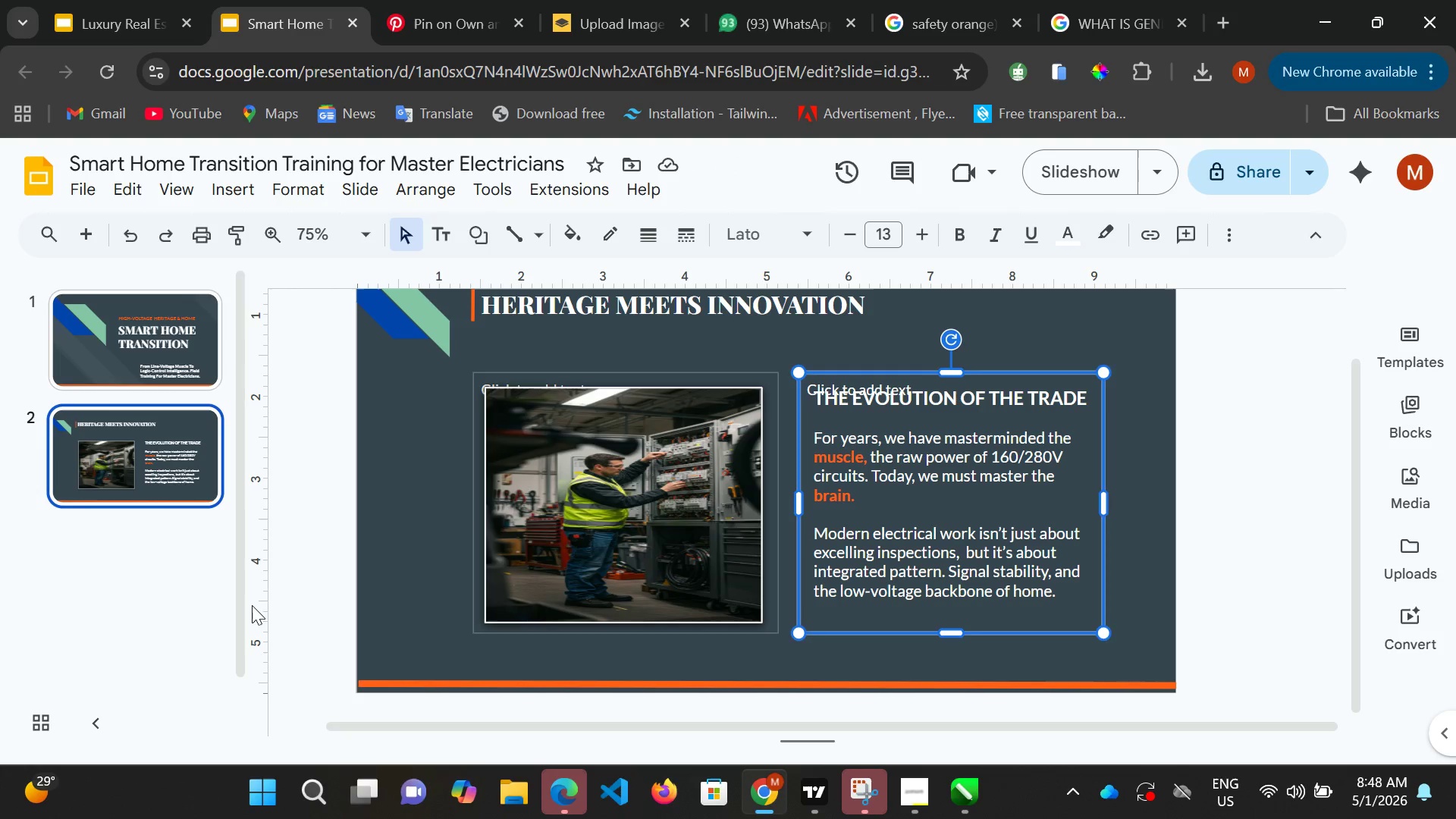 
left_click([909, 788])